 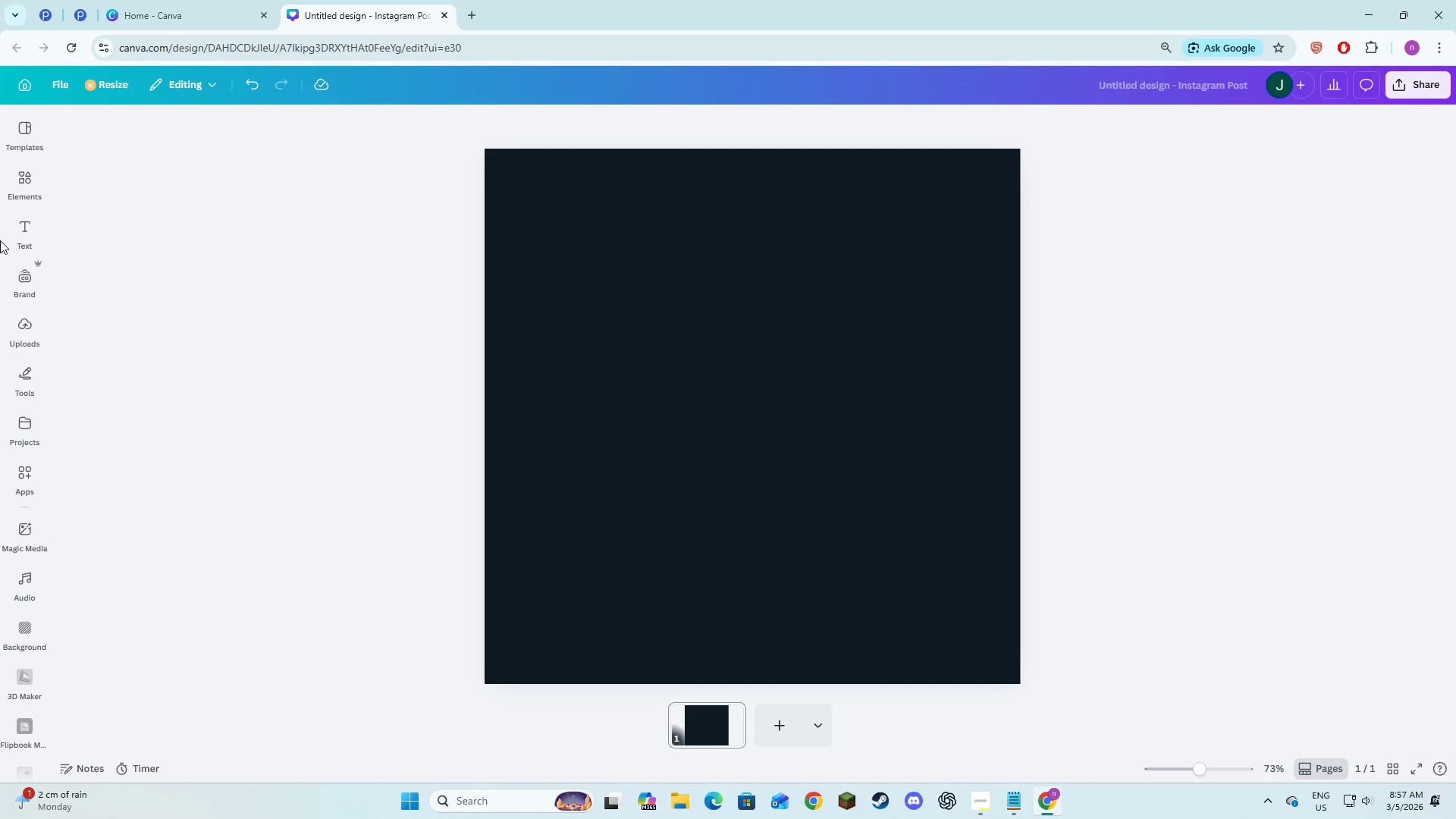 
left_click([27, 187])
 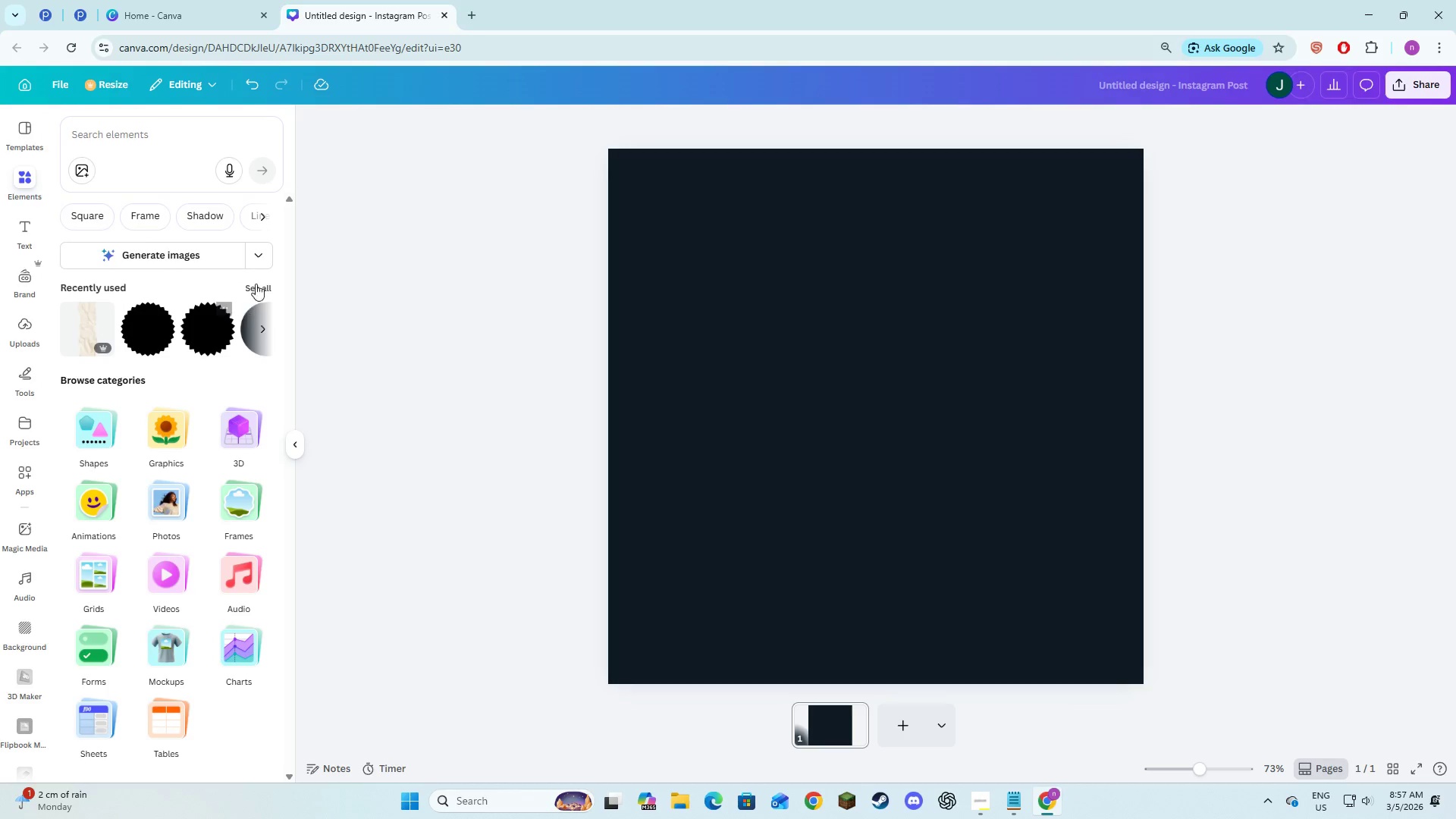 
left_click([249, 288])
 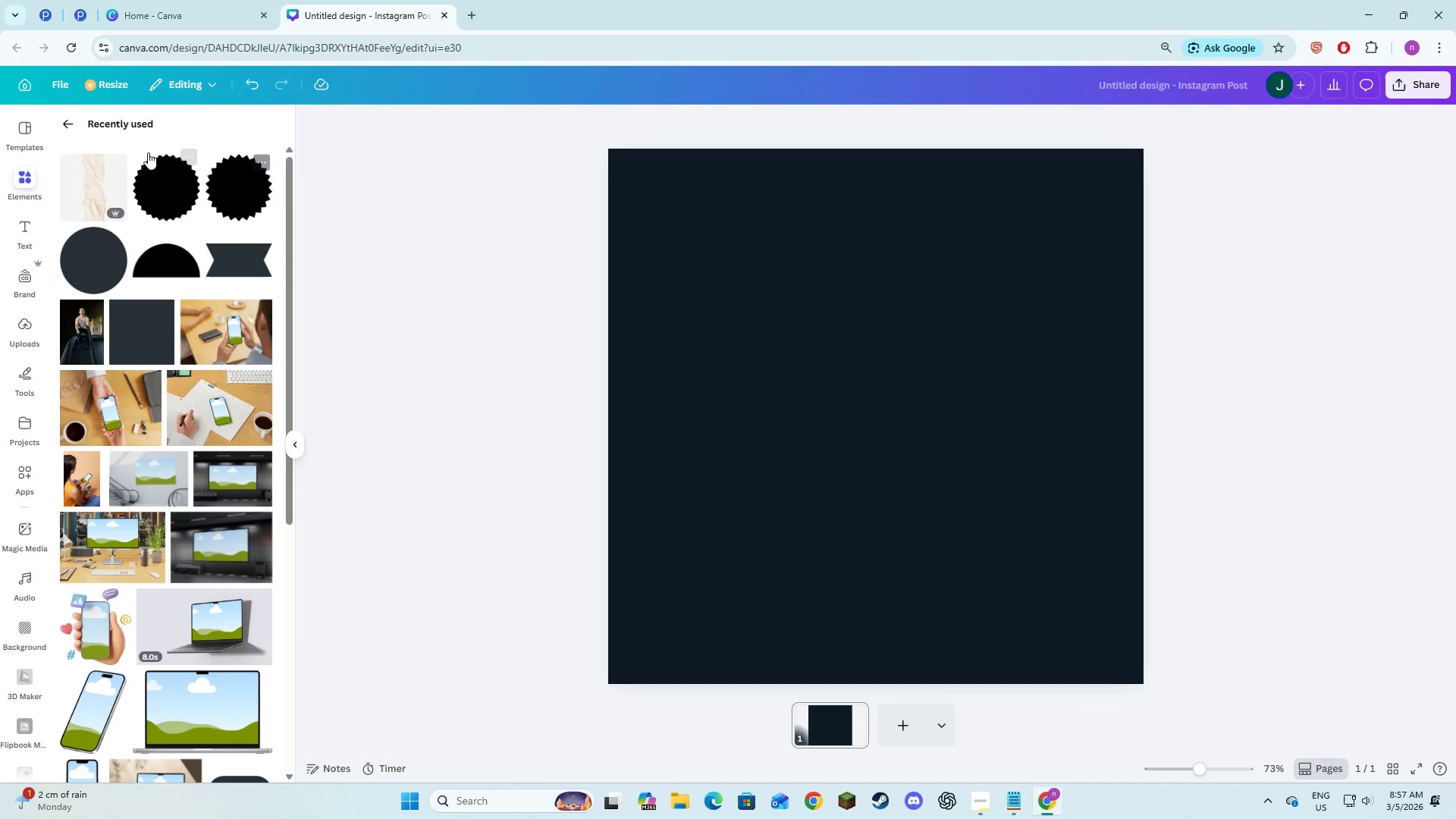 
left_click([64, 127])
 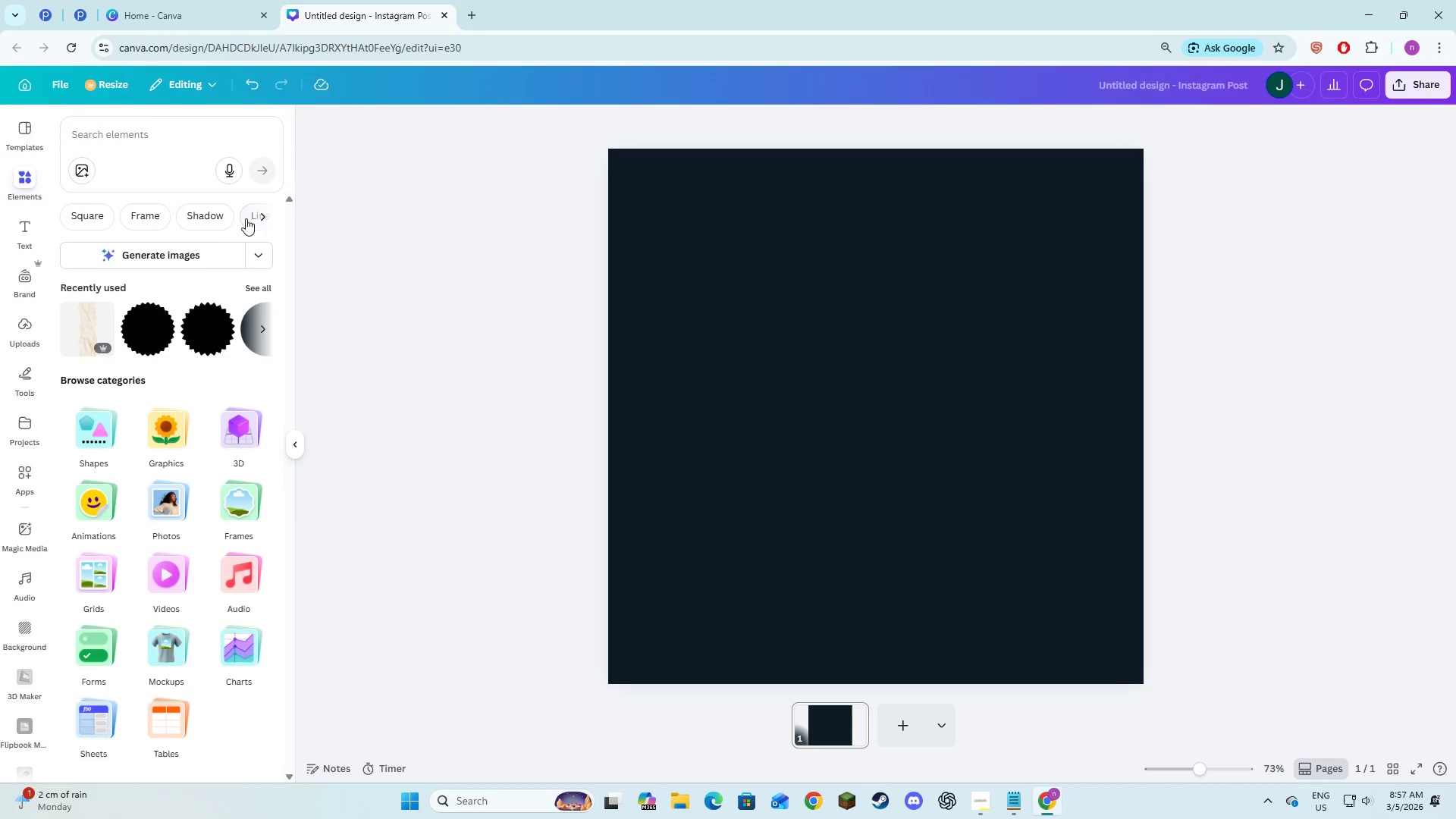 
left_click([99, 215])
 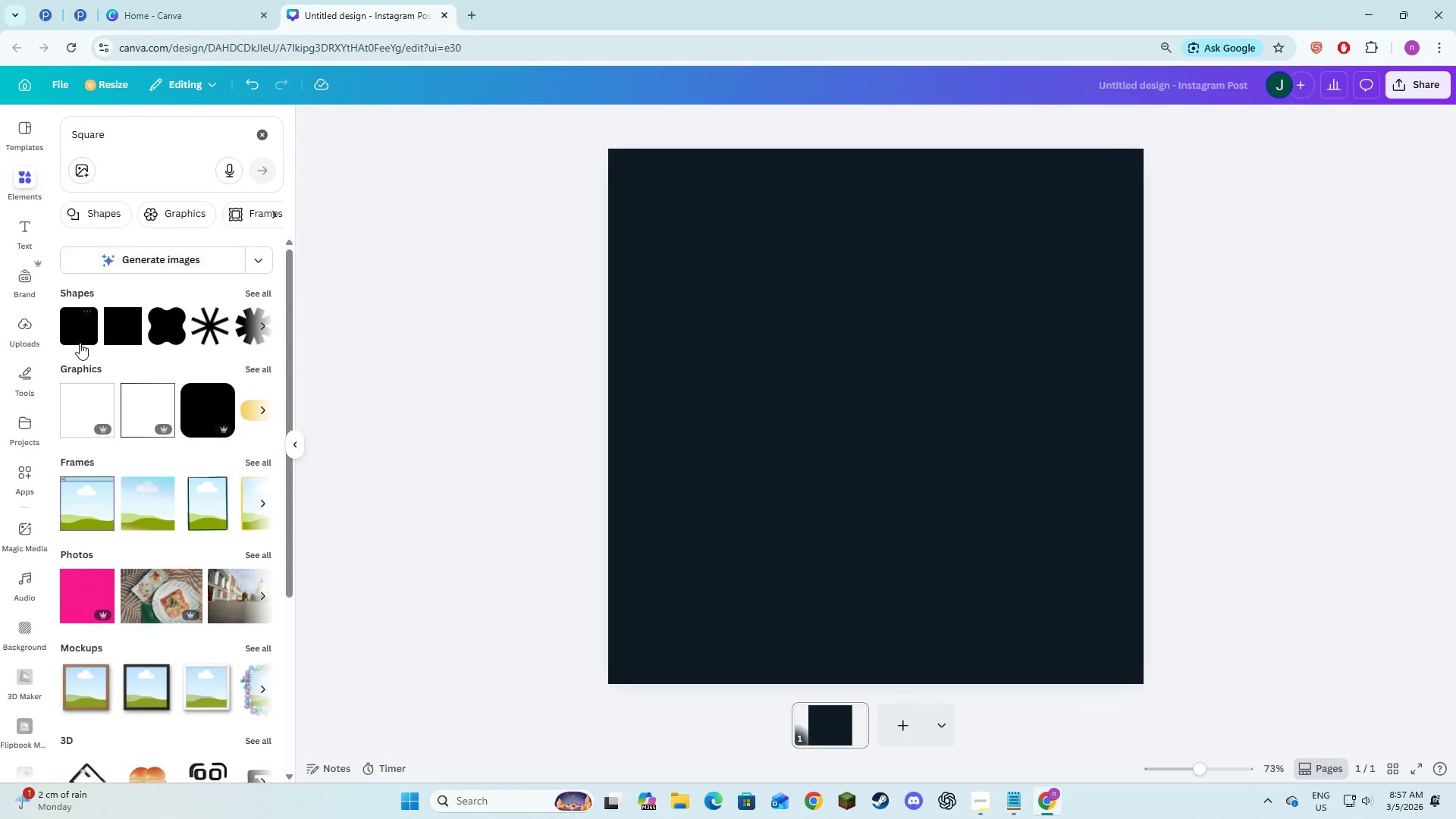 
left_click([106, 338])
 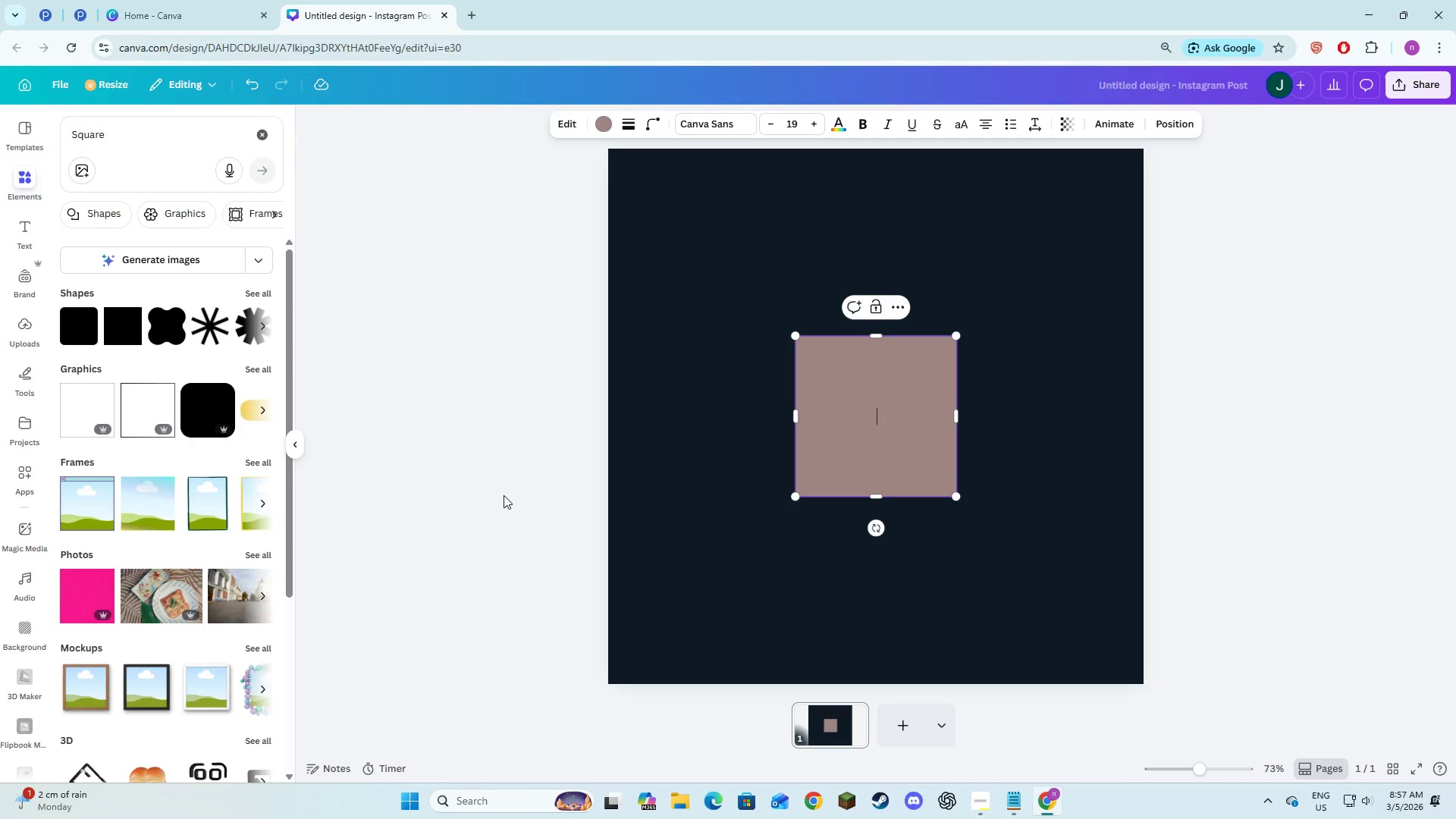 
left_click([504, 495])
 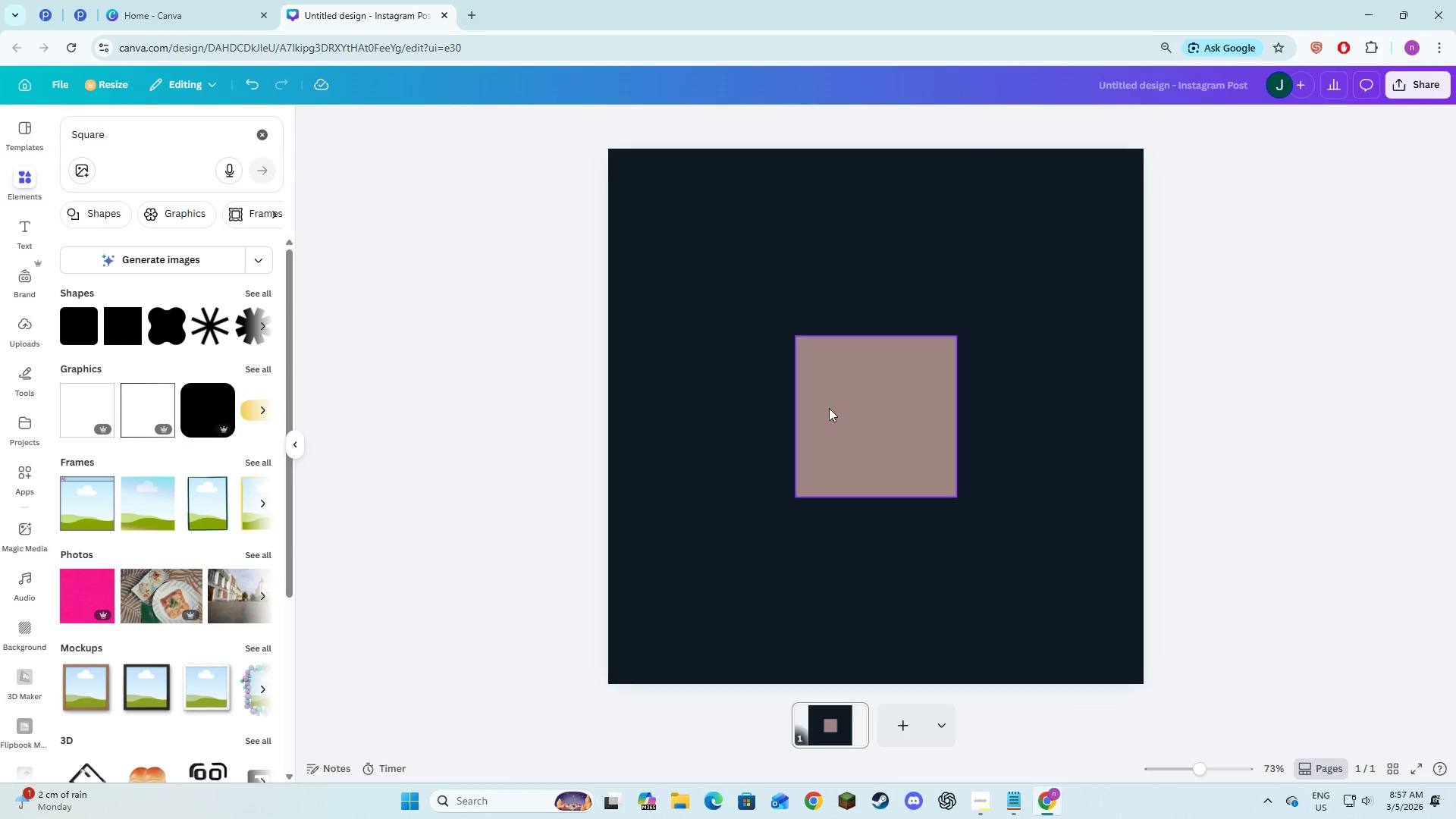 
left_click_drag(start_coordinate=[846, 436], to_coordinate=[712, 305])
 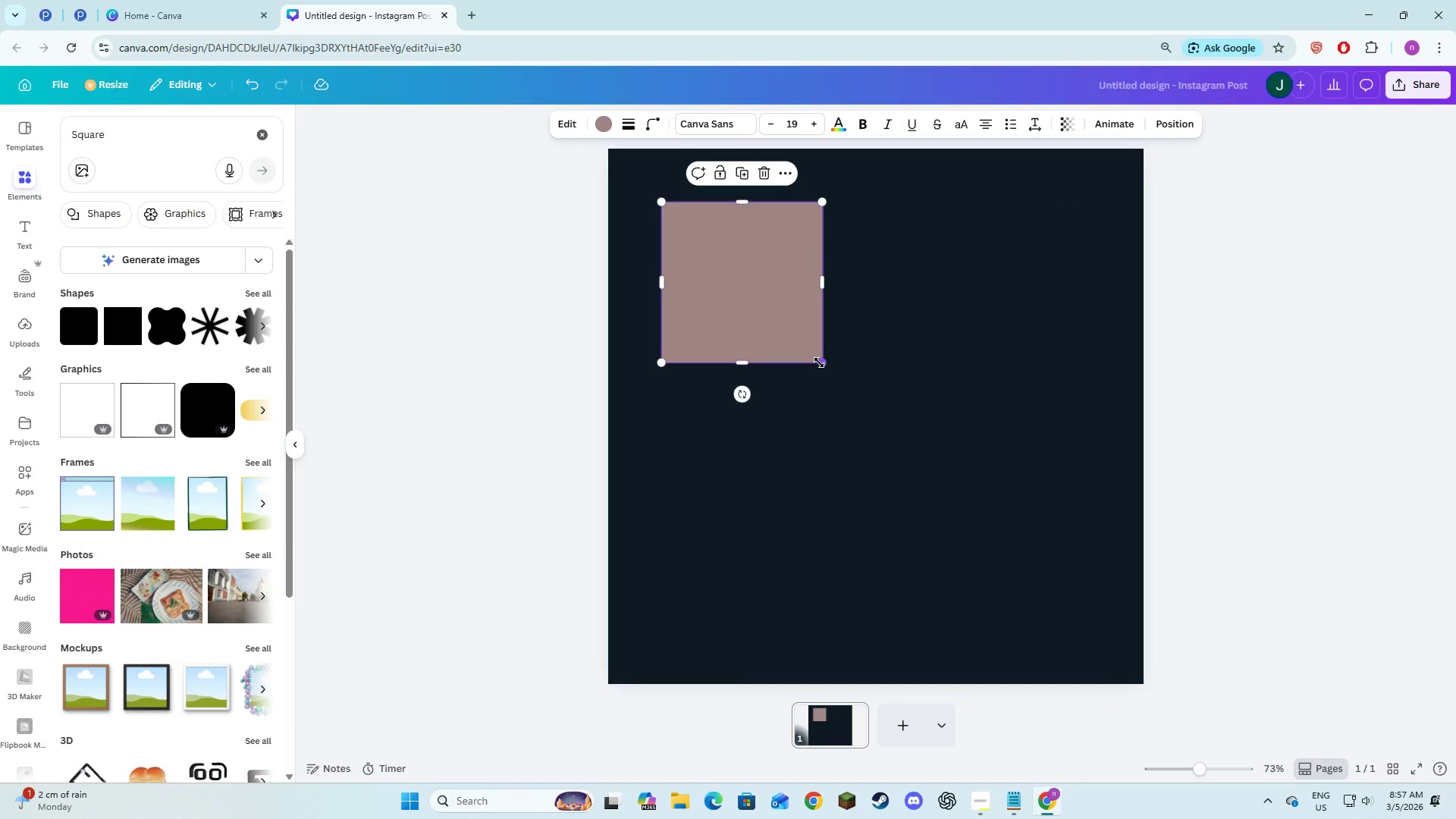 
left_click_drag(start_coordinate=[819, 362], to_coordinate=[1086, 630])
 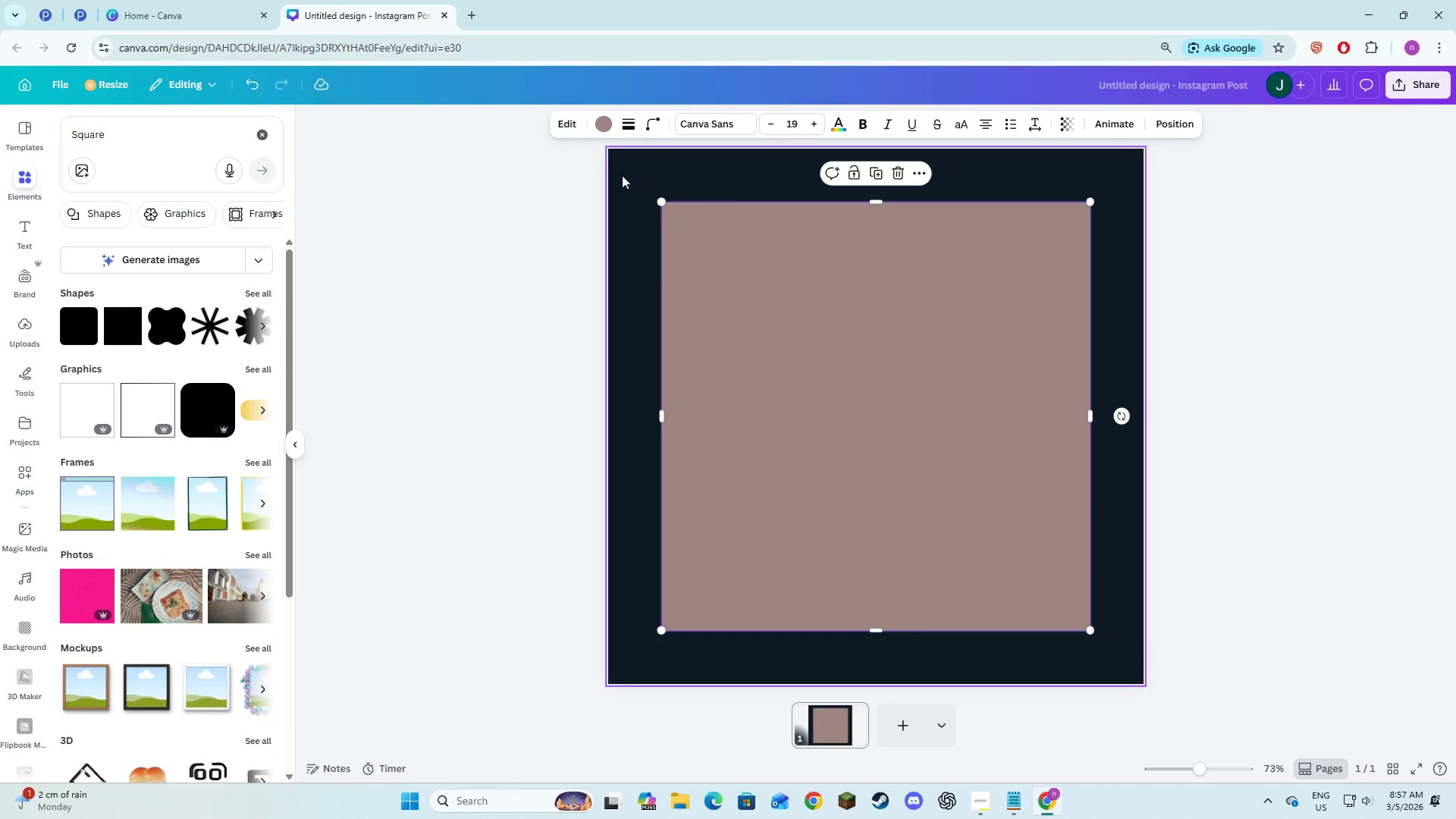 
left_click([603, 127])
 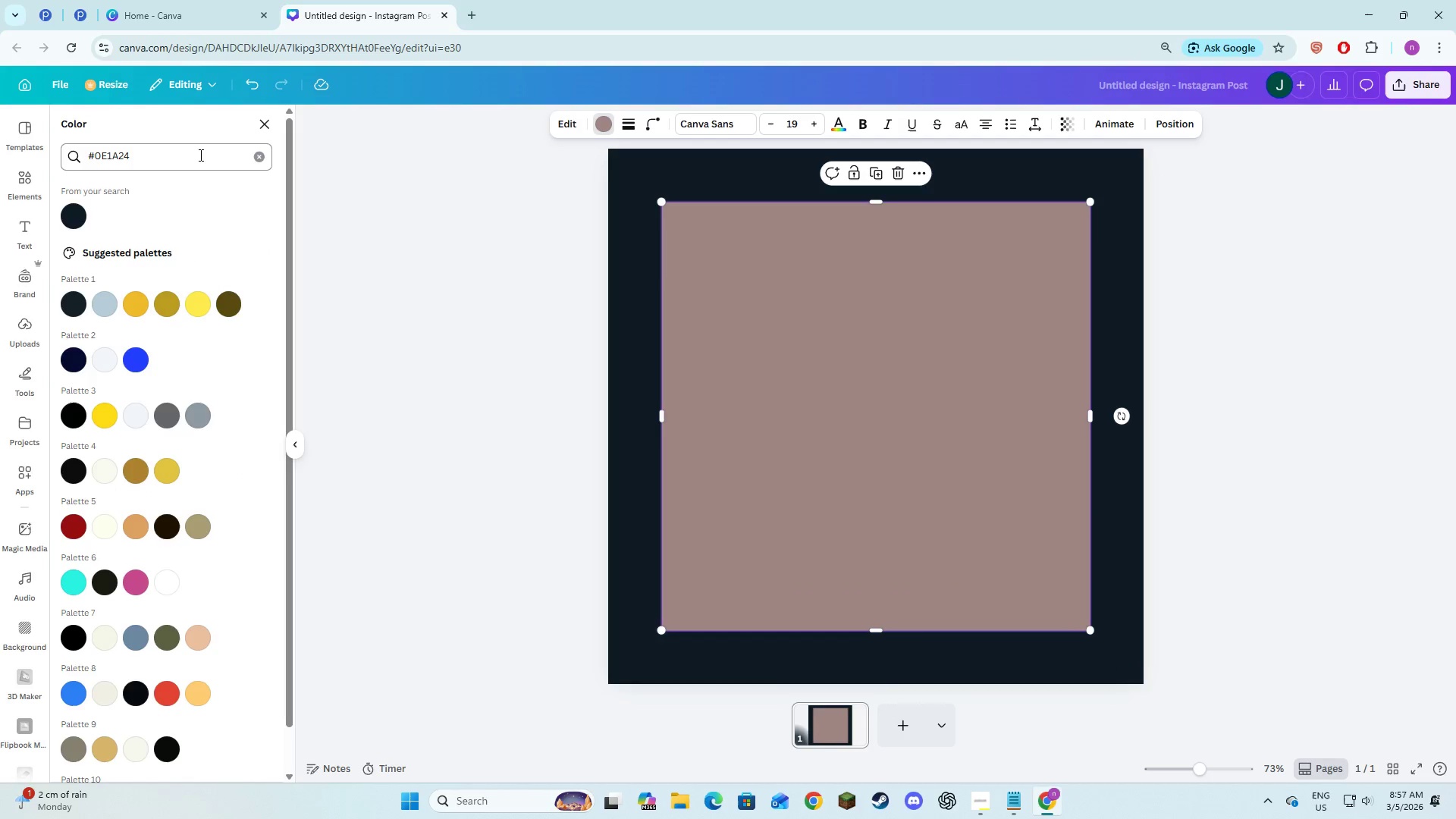 
left_click([247, 162])
 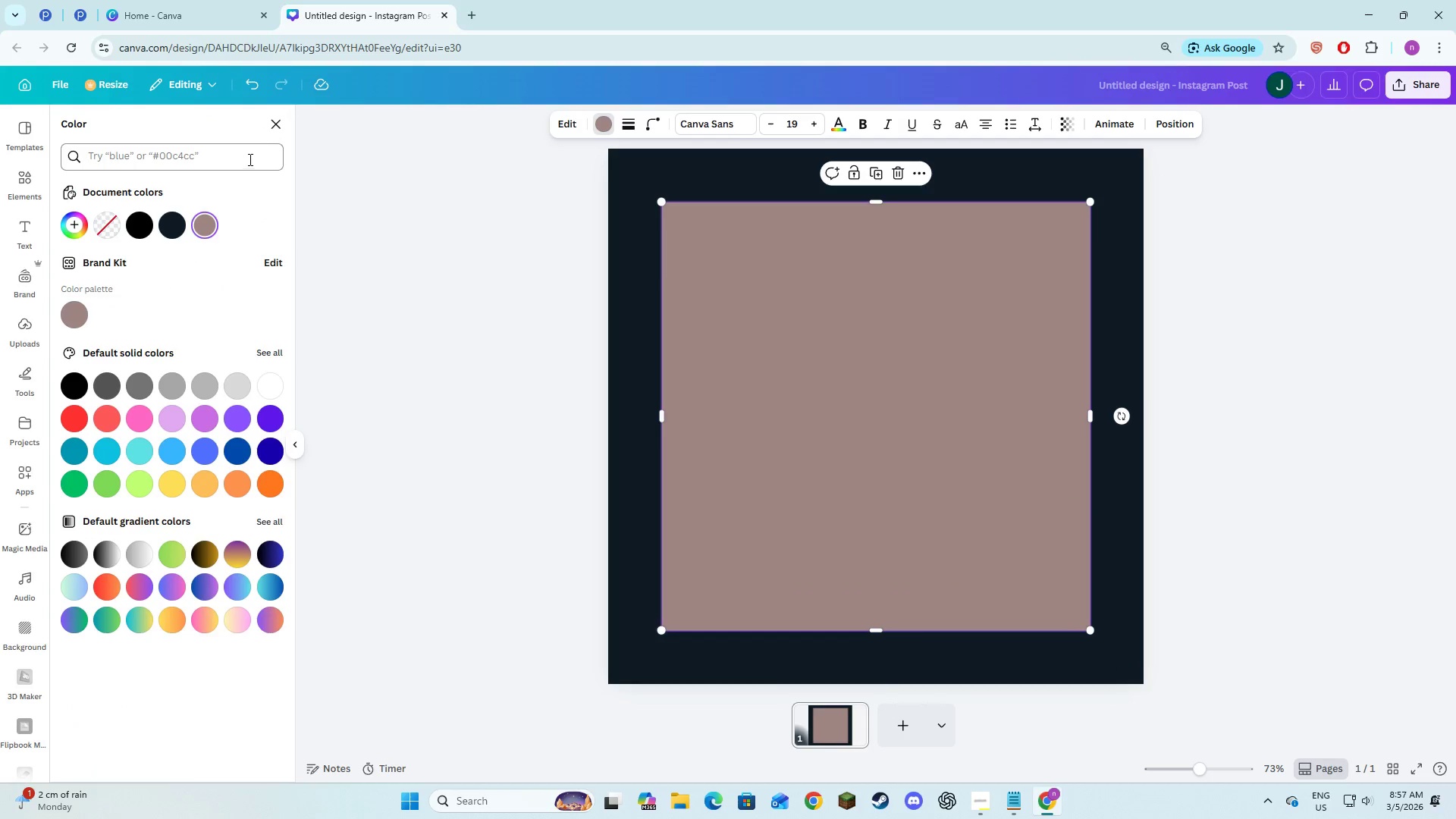 
left_click([219, 159])
 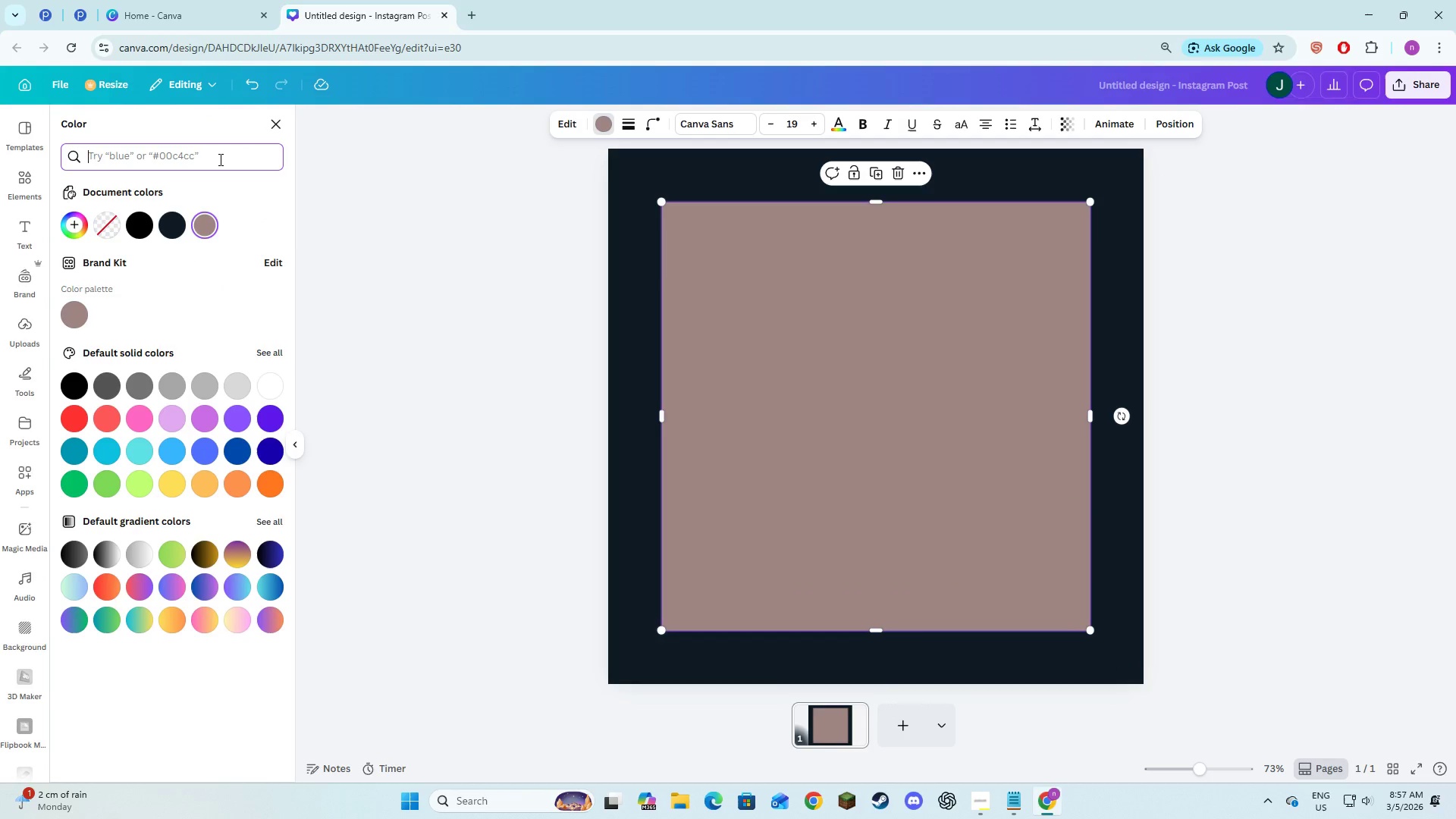 
key(Control+V)
 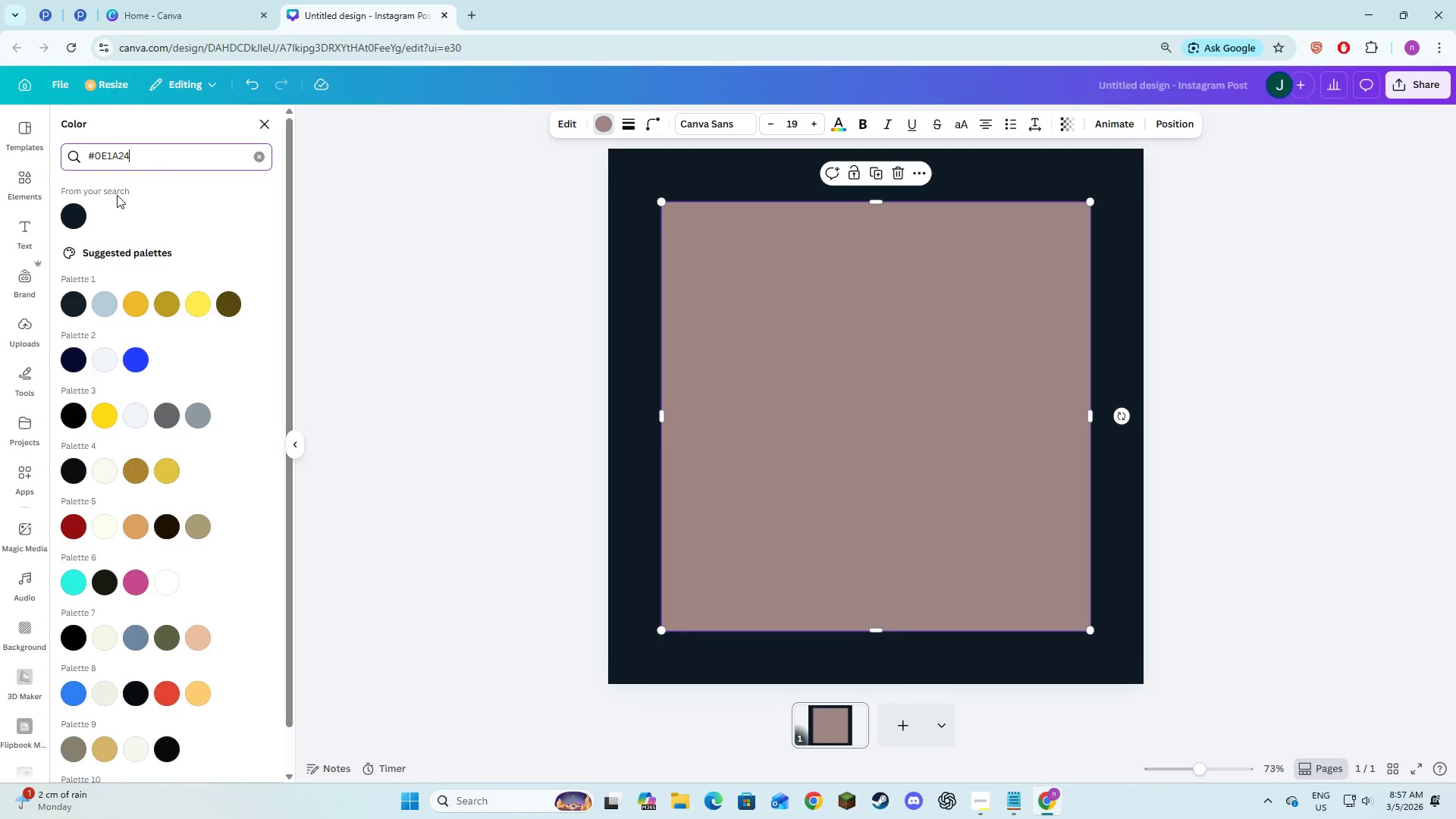 
key(Alt+AltLeft)
 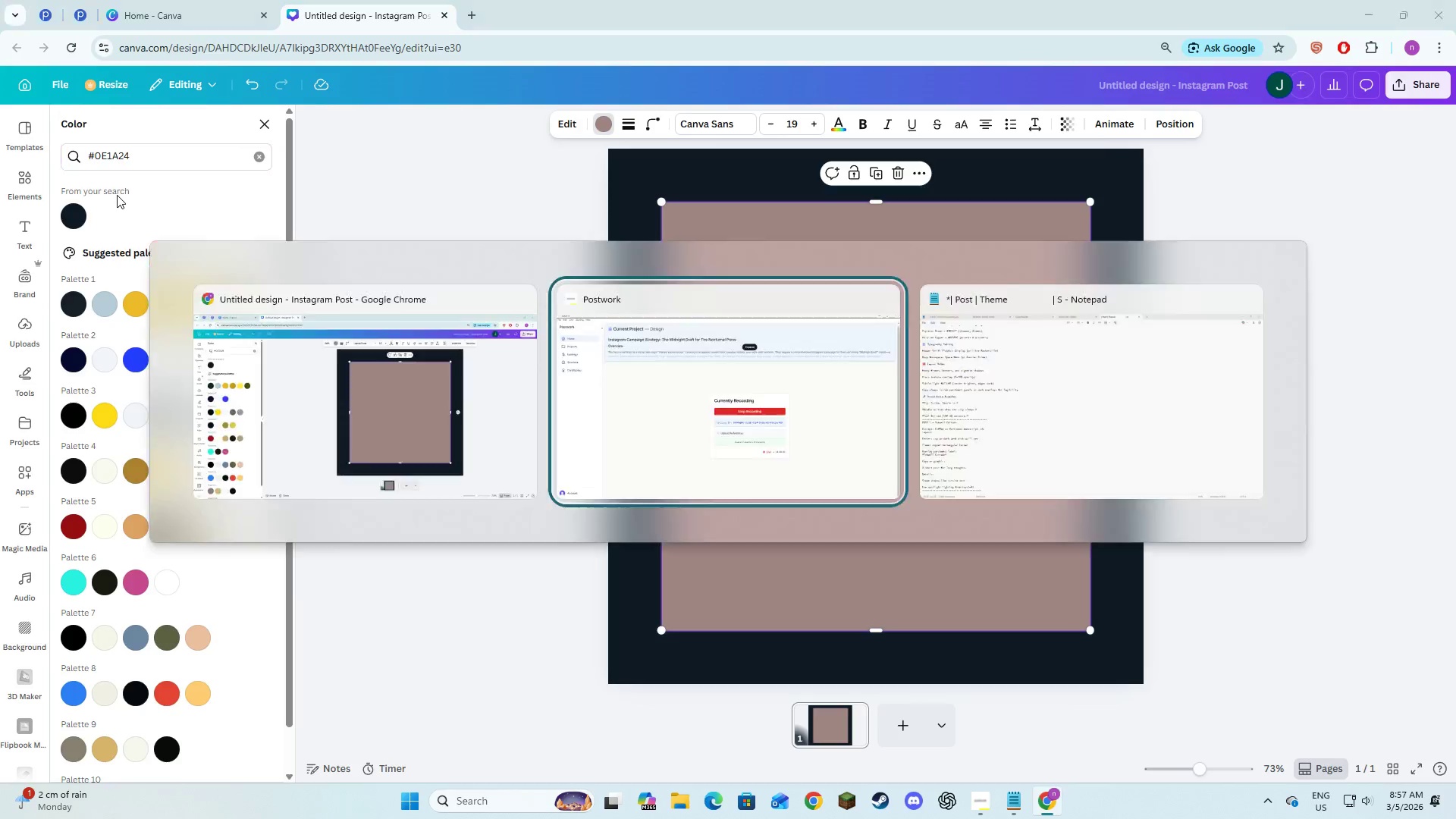 
key(Alt+Tab)